 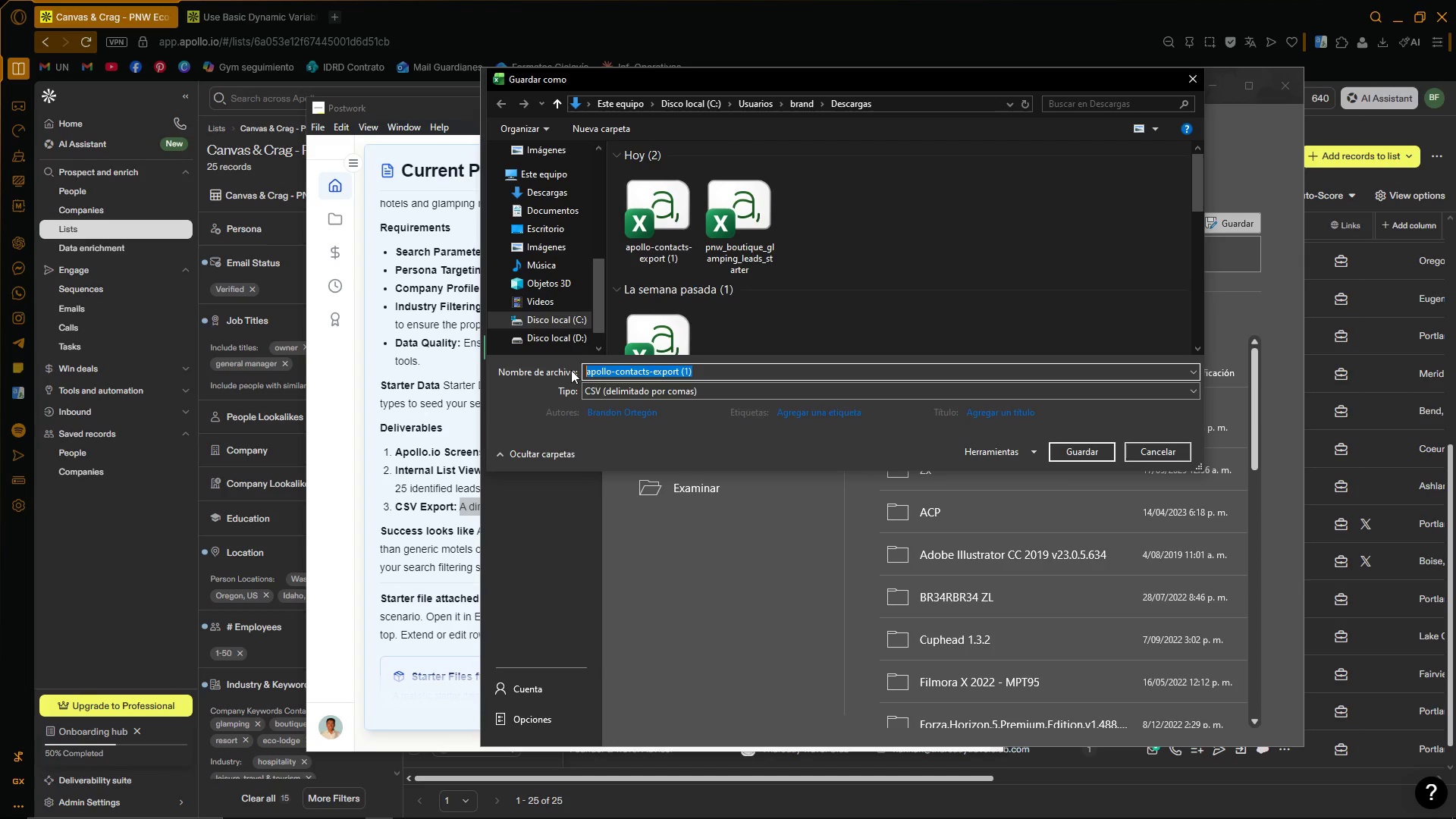 
key(Control+ControlLeft)
 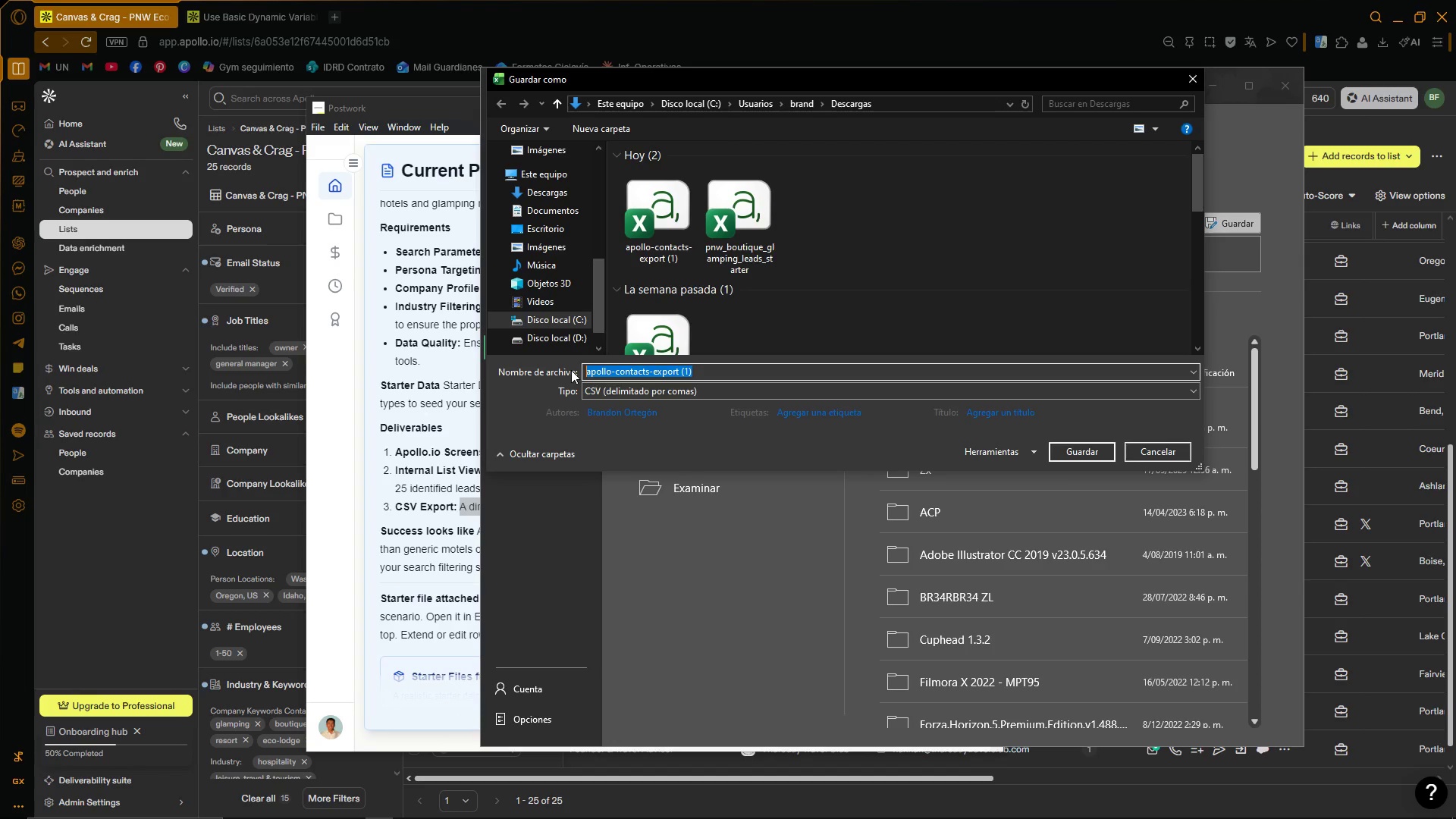 
key(Control+V)
 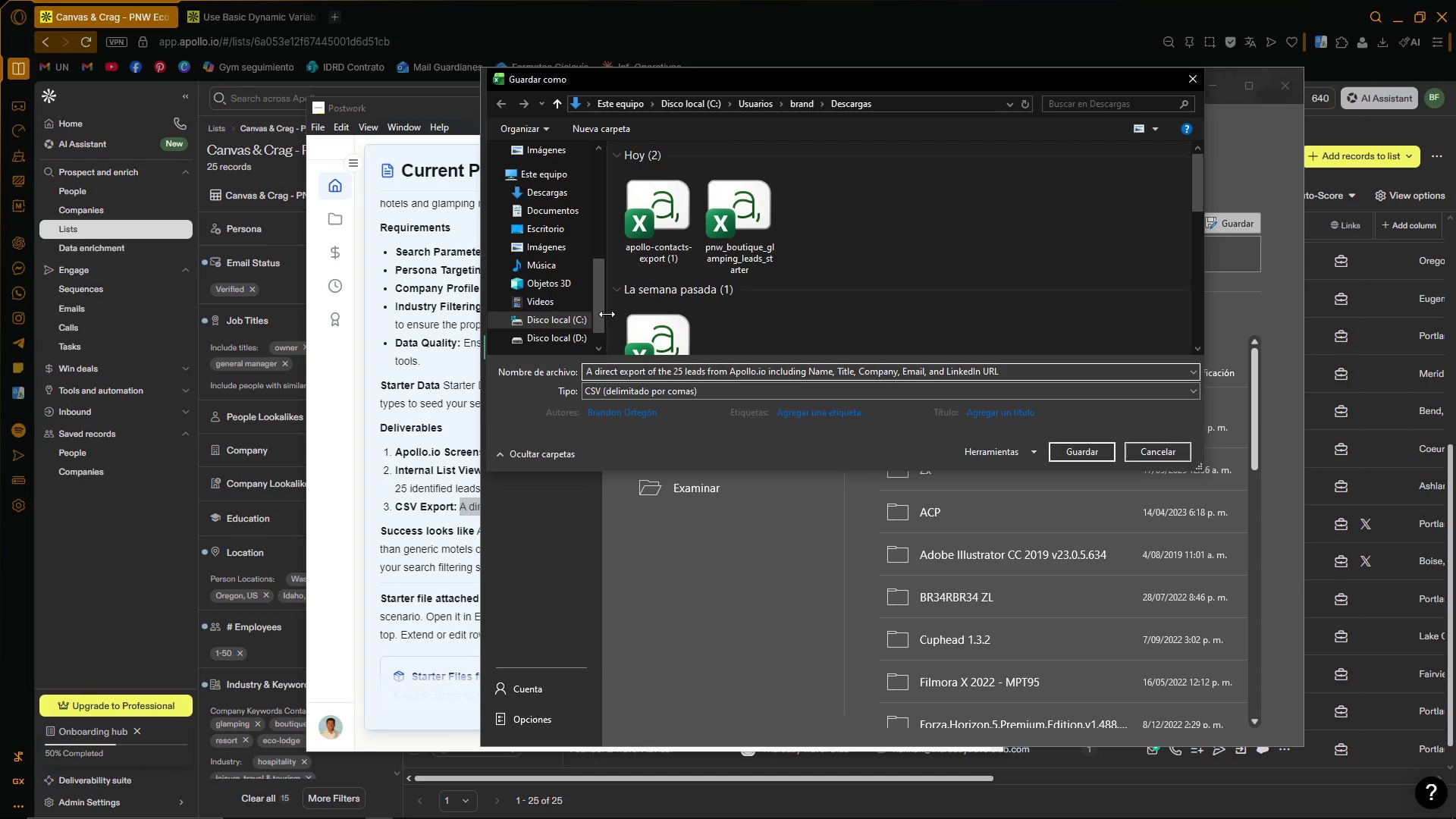 
left_click([572, 193])
 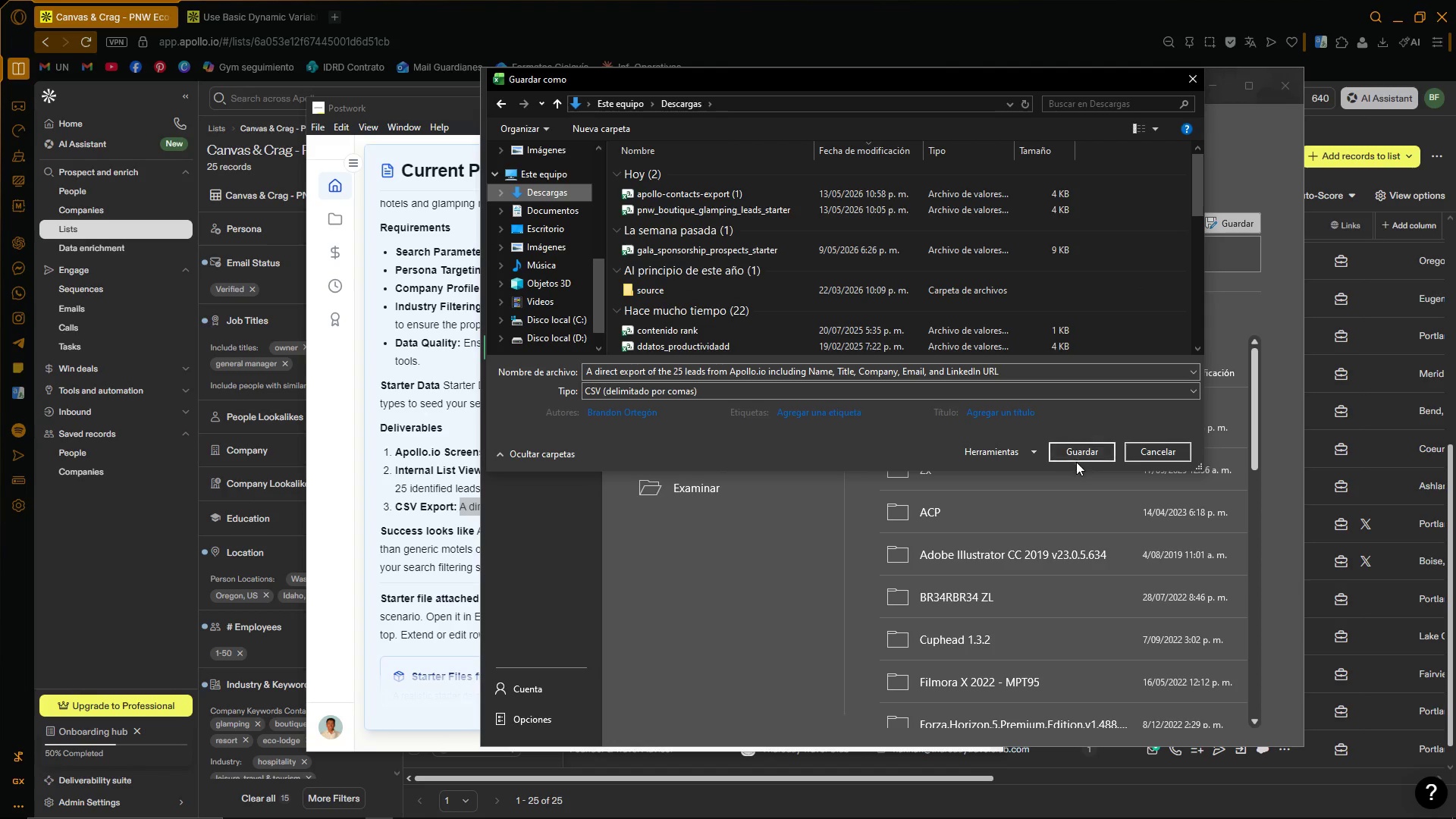 
left_click([1077, 458])